 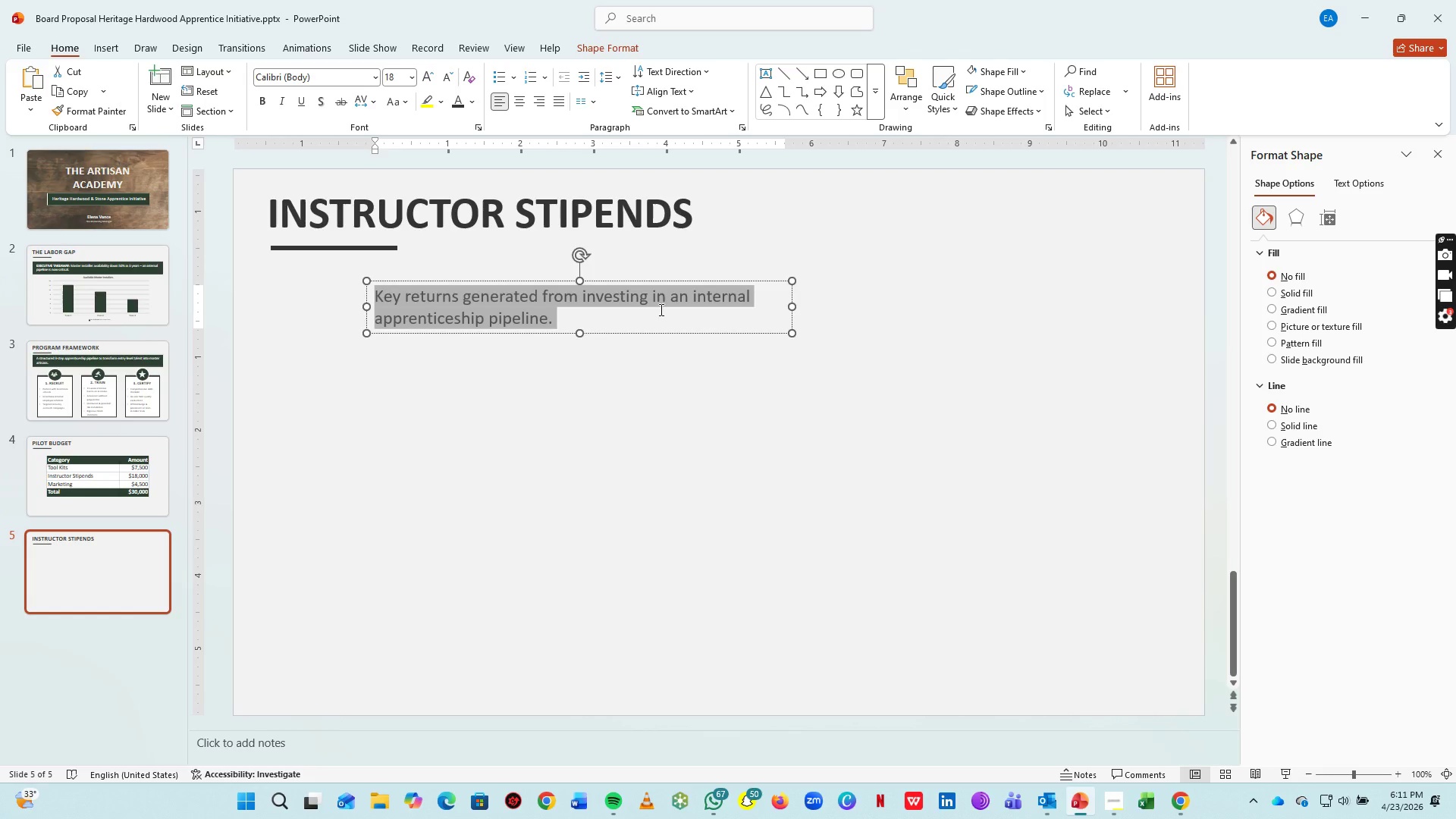 
left_click_drag(start_coordinate=[795, 306], to_coordinate=[981, 309])
 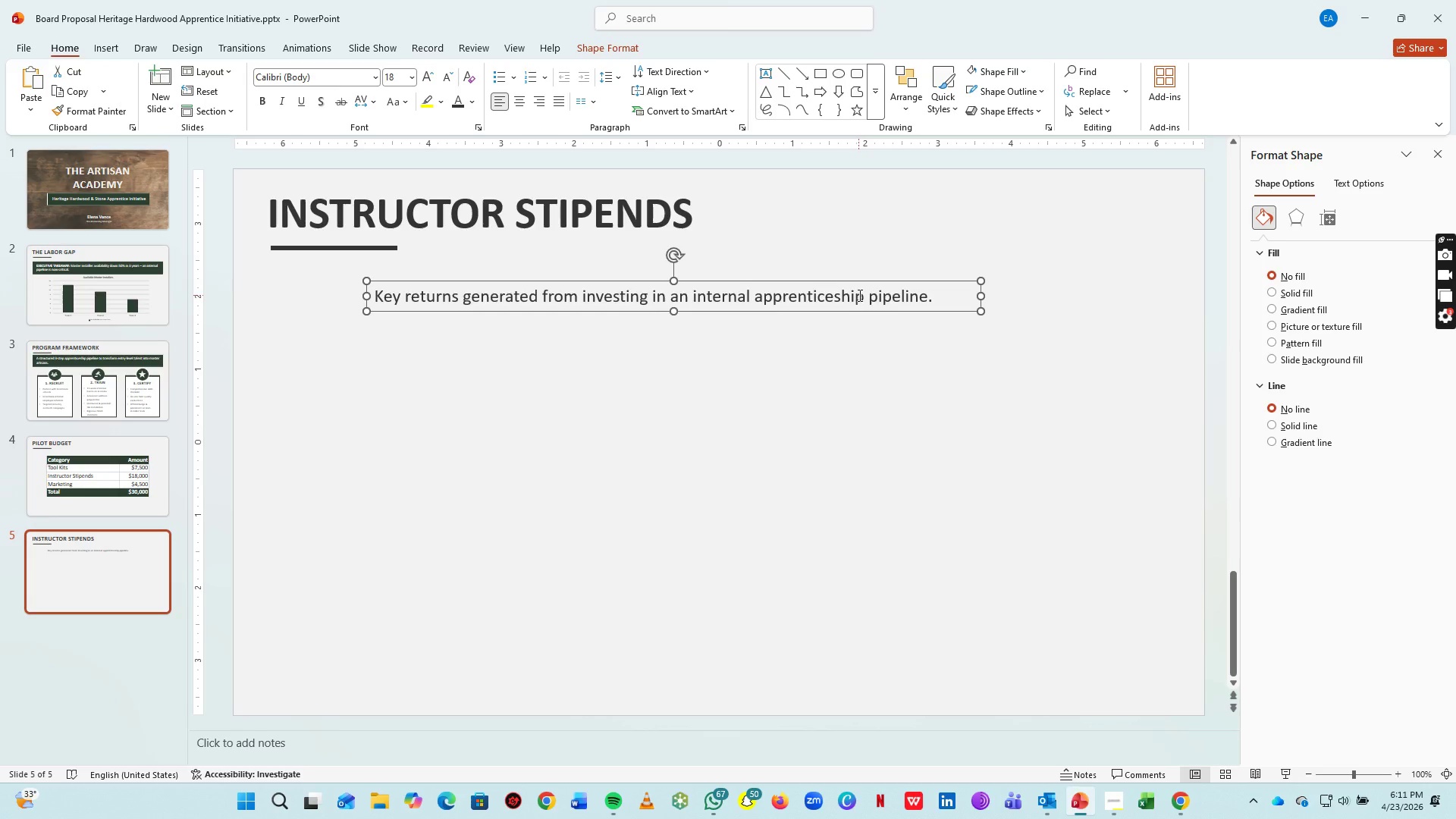 
left_click([859, 295])
 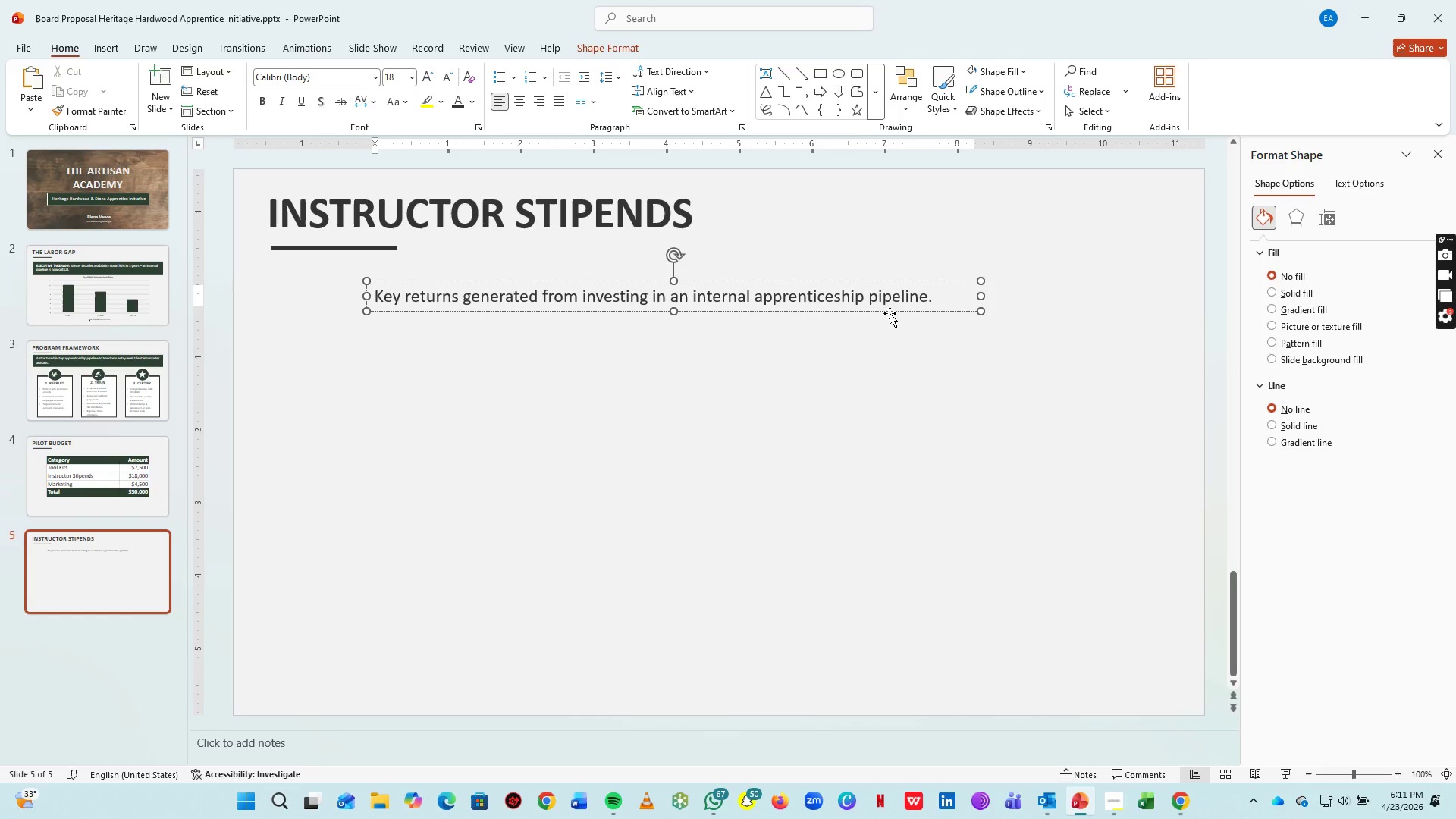 
left_click_drag(start_coordinate=[870, 312], to_coordinate=[764, 307])
 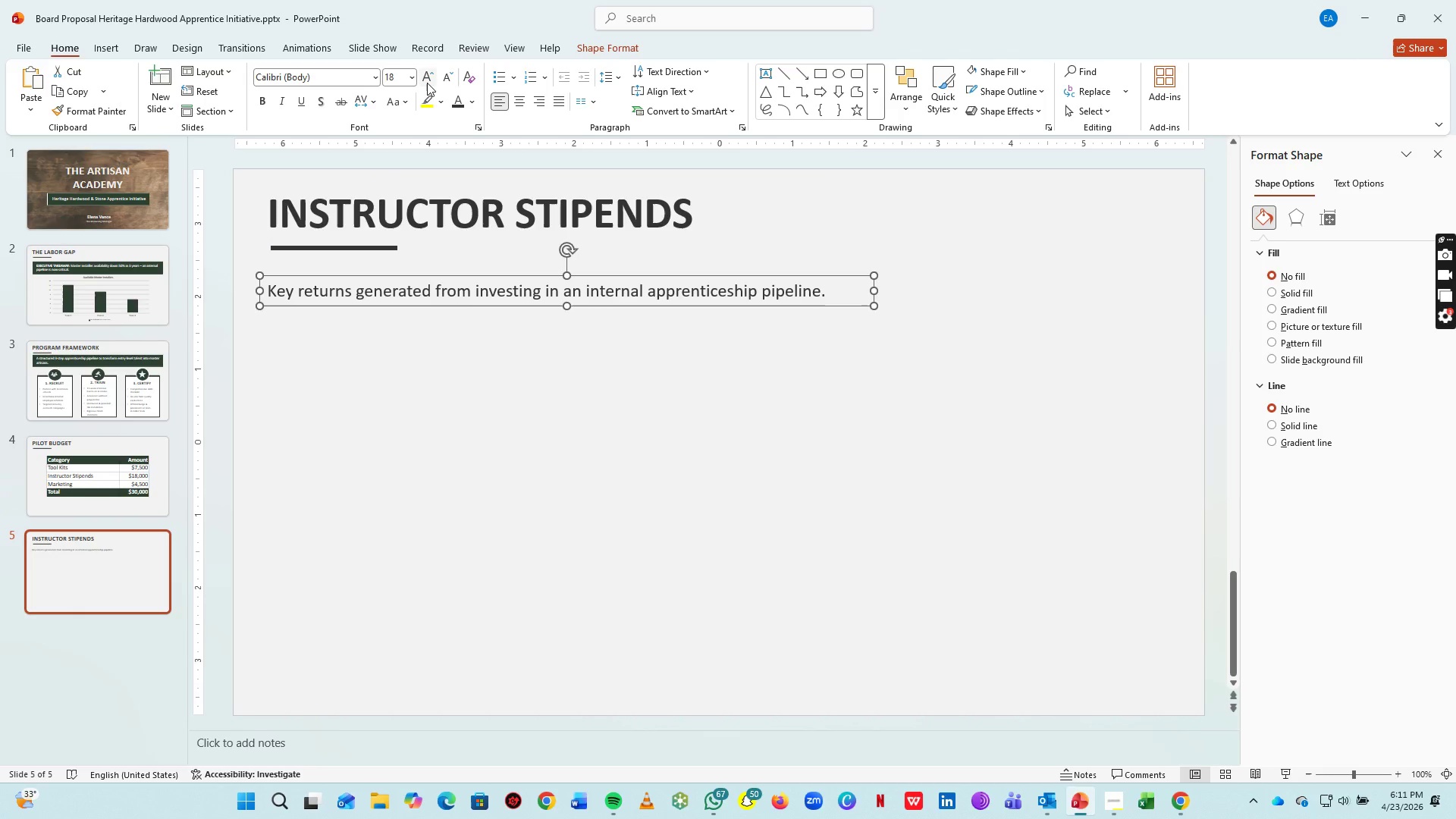 
left_click([427, 83])
 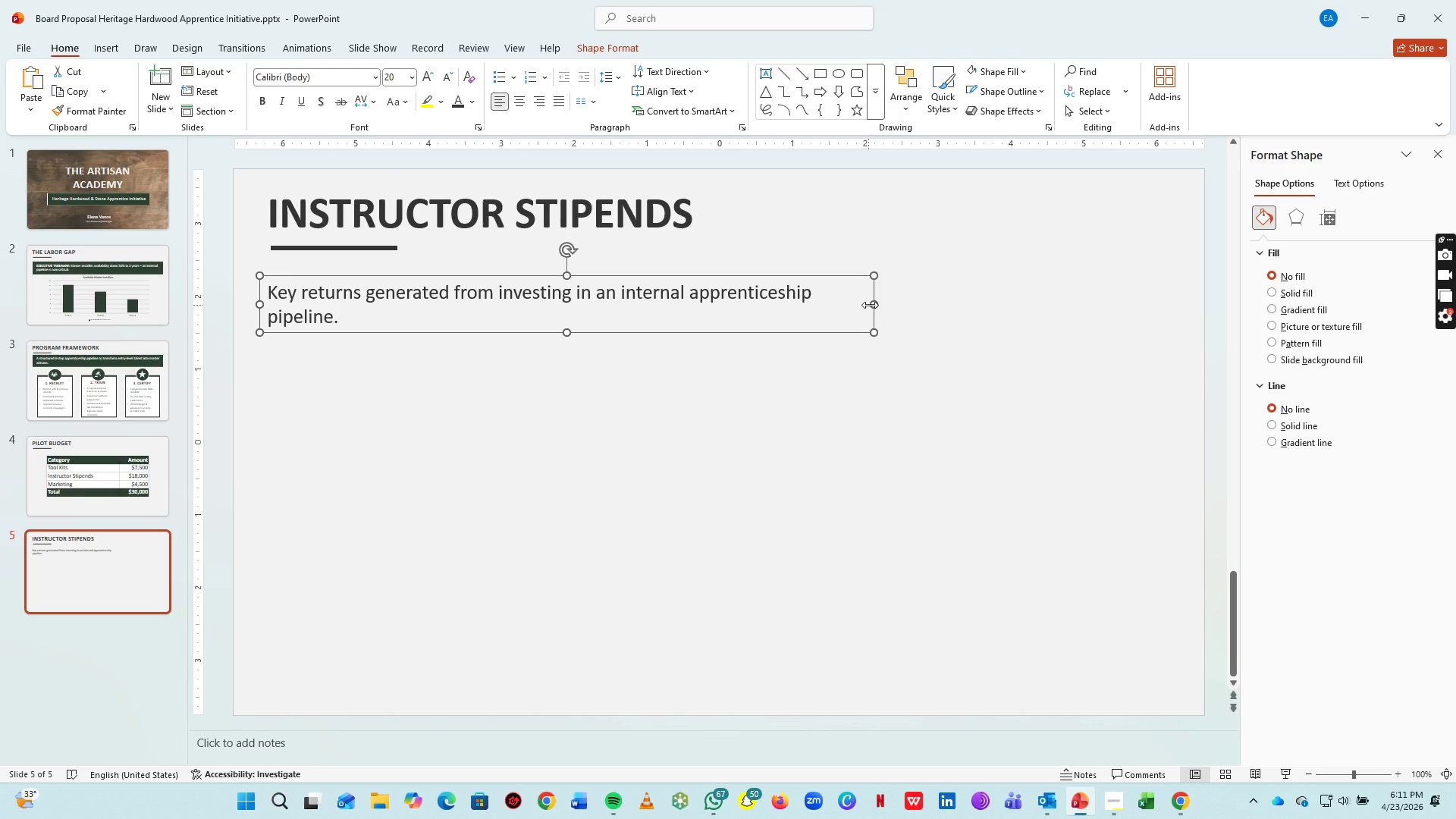 
left_click_drag(start_coordinate=[871, 305], to_coordinate=[933, 305])
 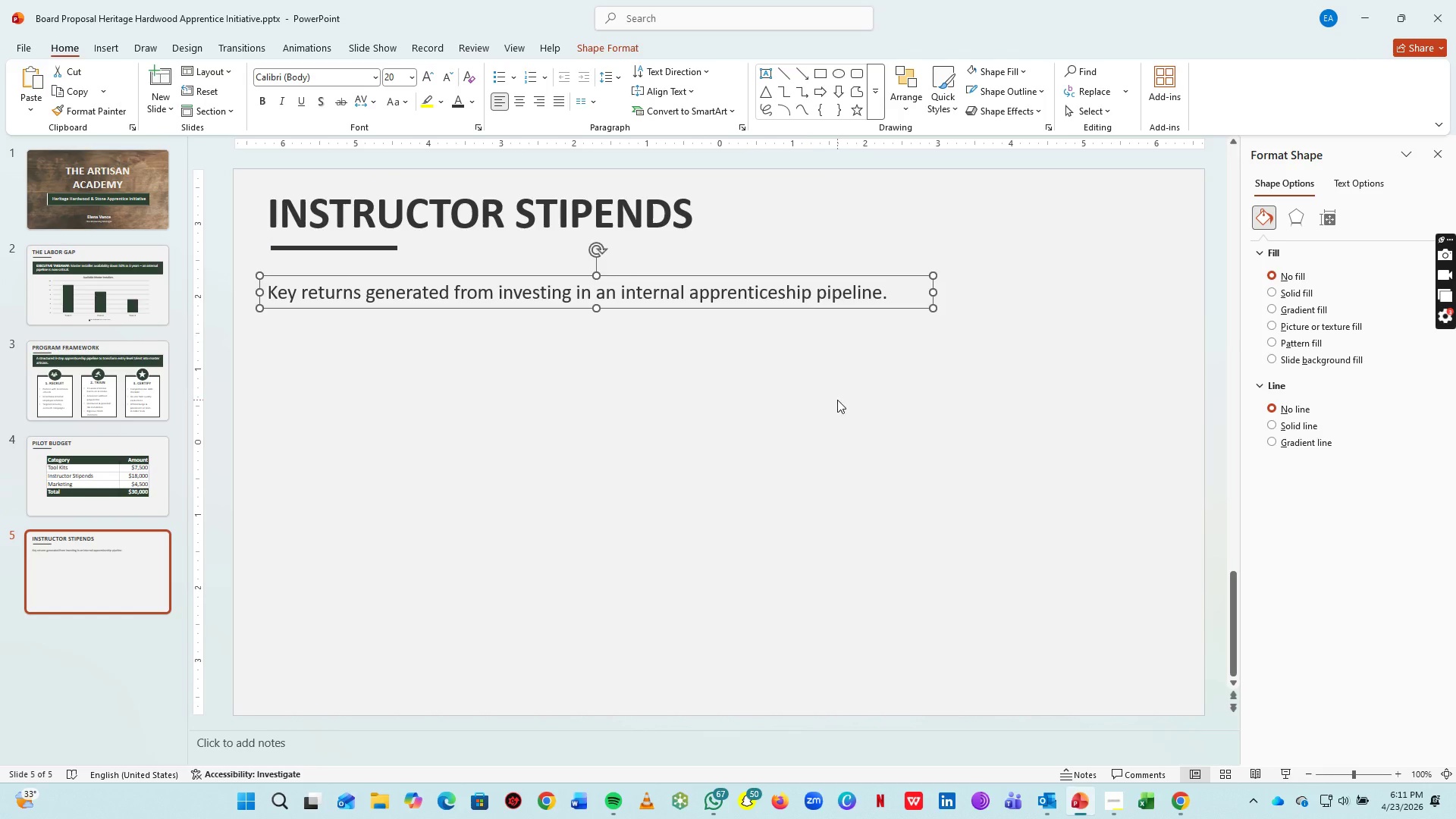 
left_click([837, 400])
 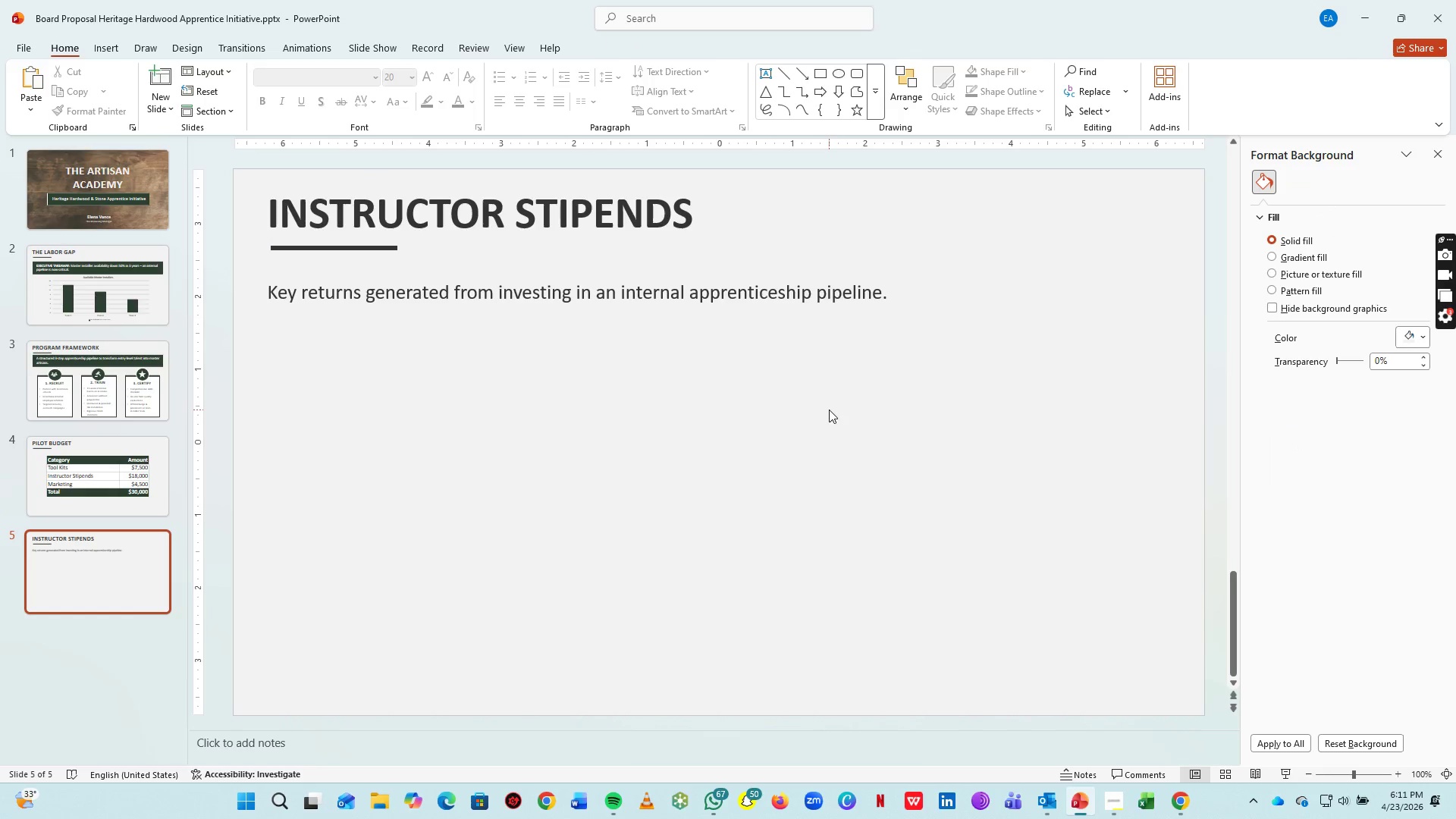 
left_click([637, 294])
 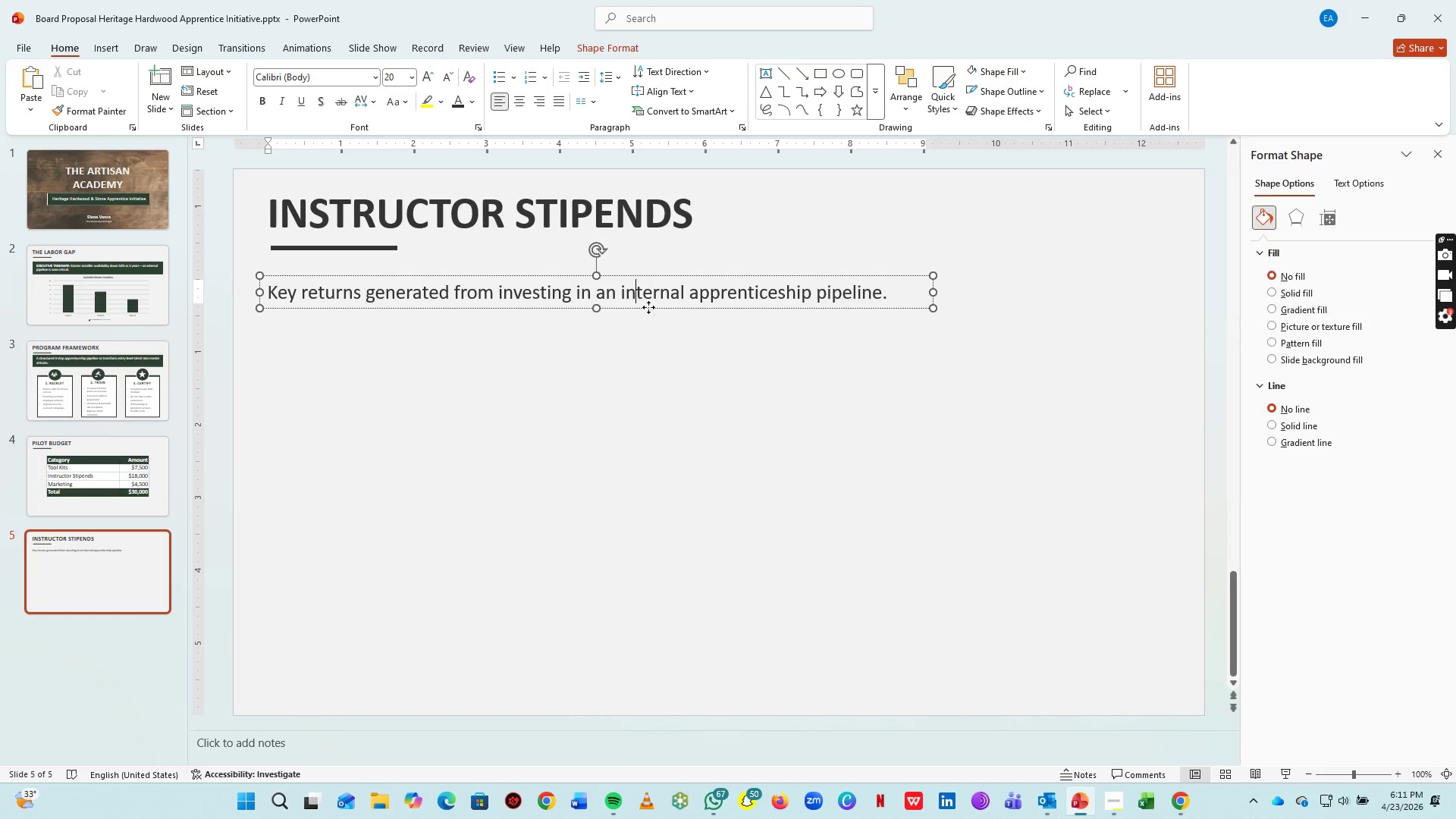 
left_click([648, 307])
 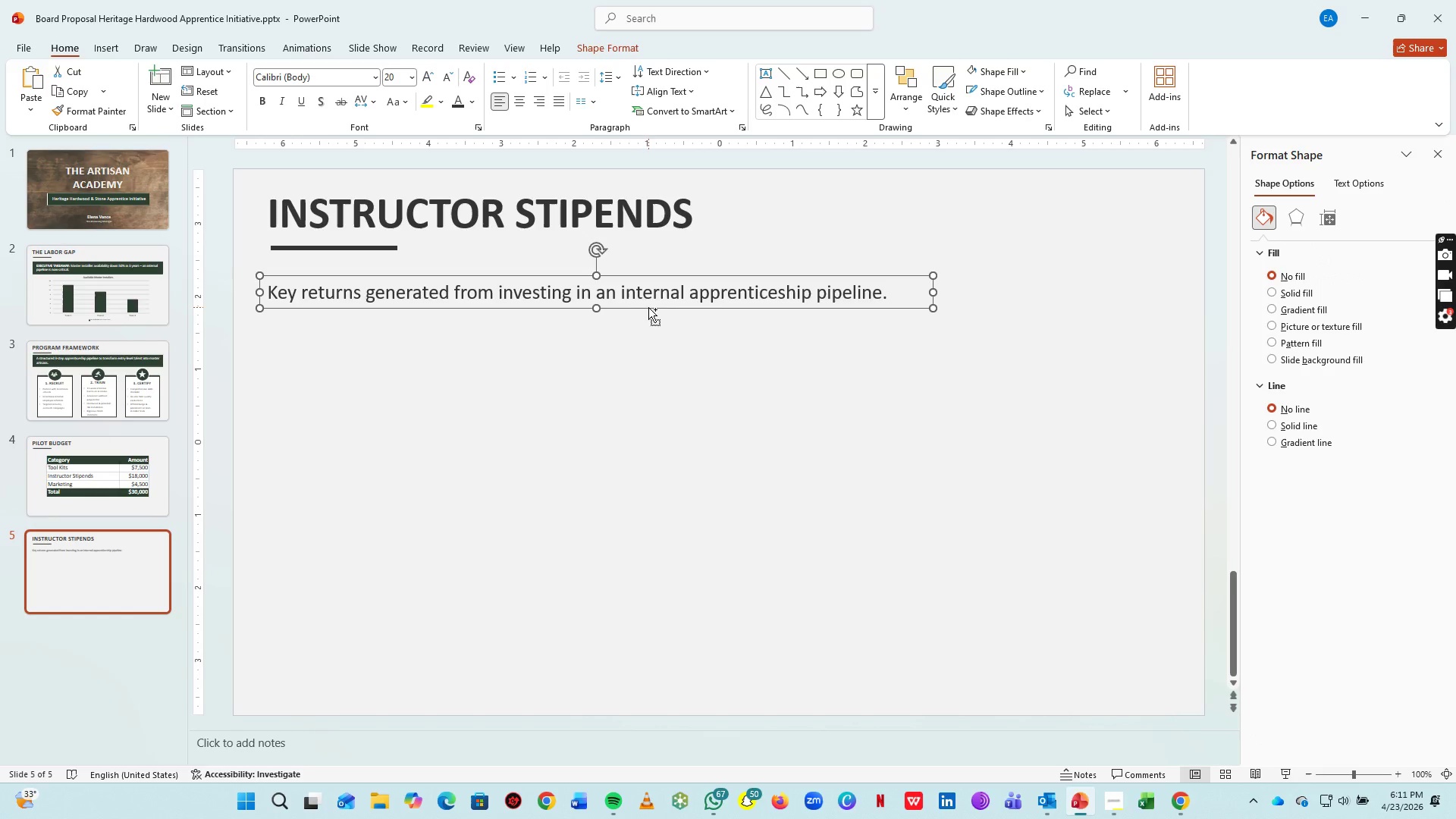 
key(Control+C)
 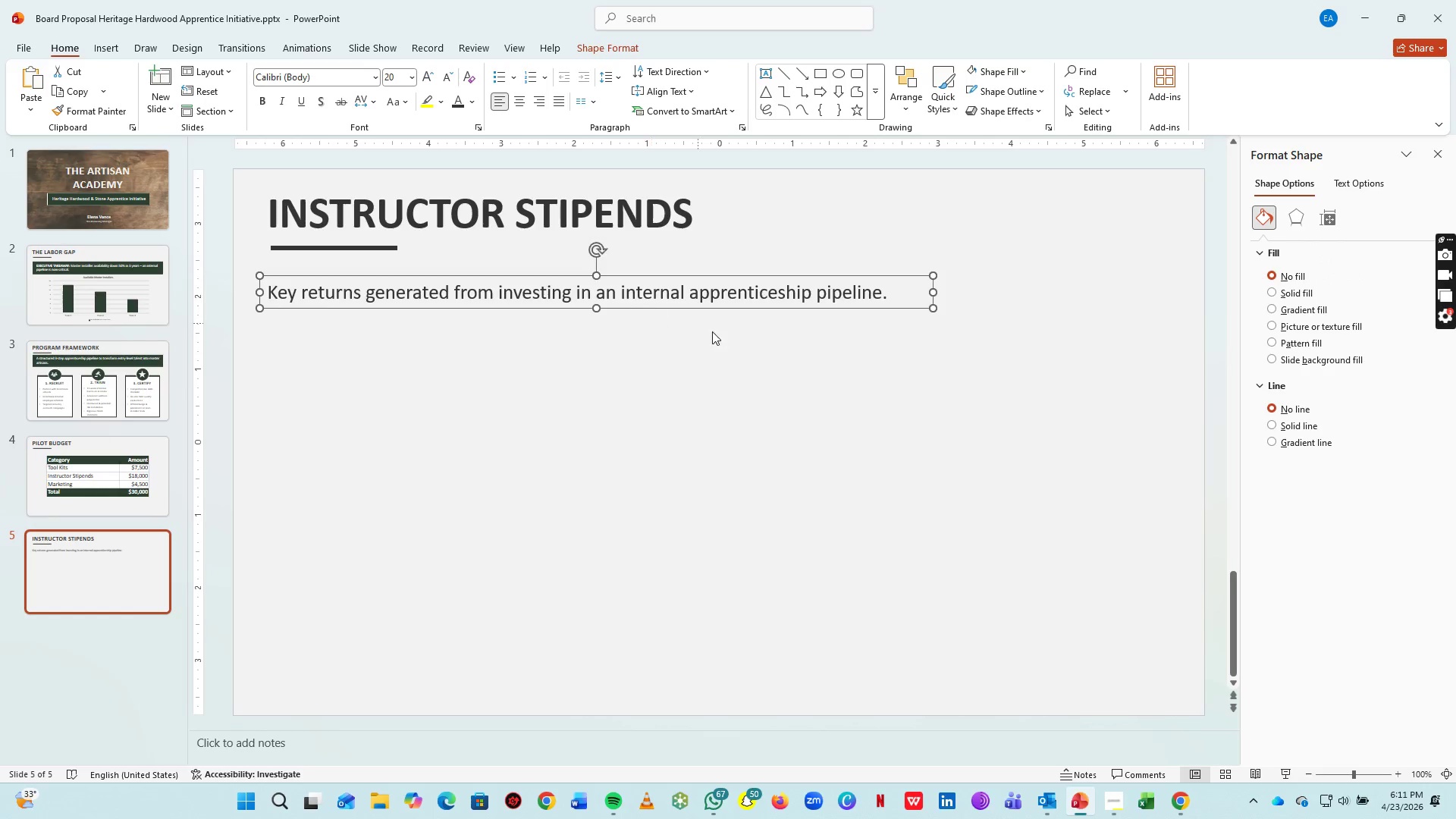 
key(Control+V)
 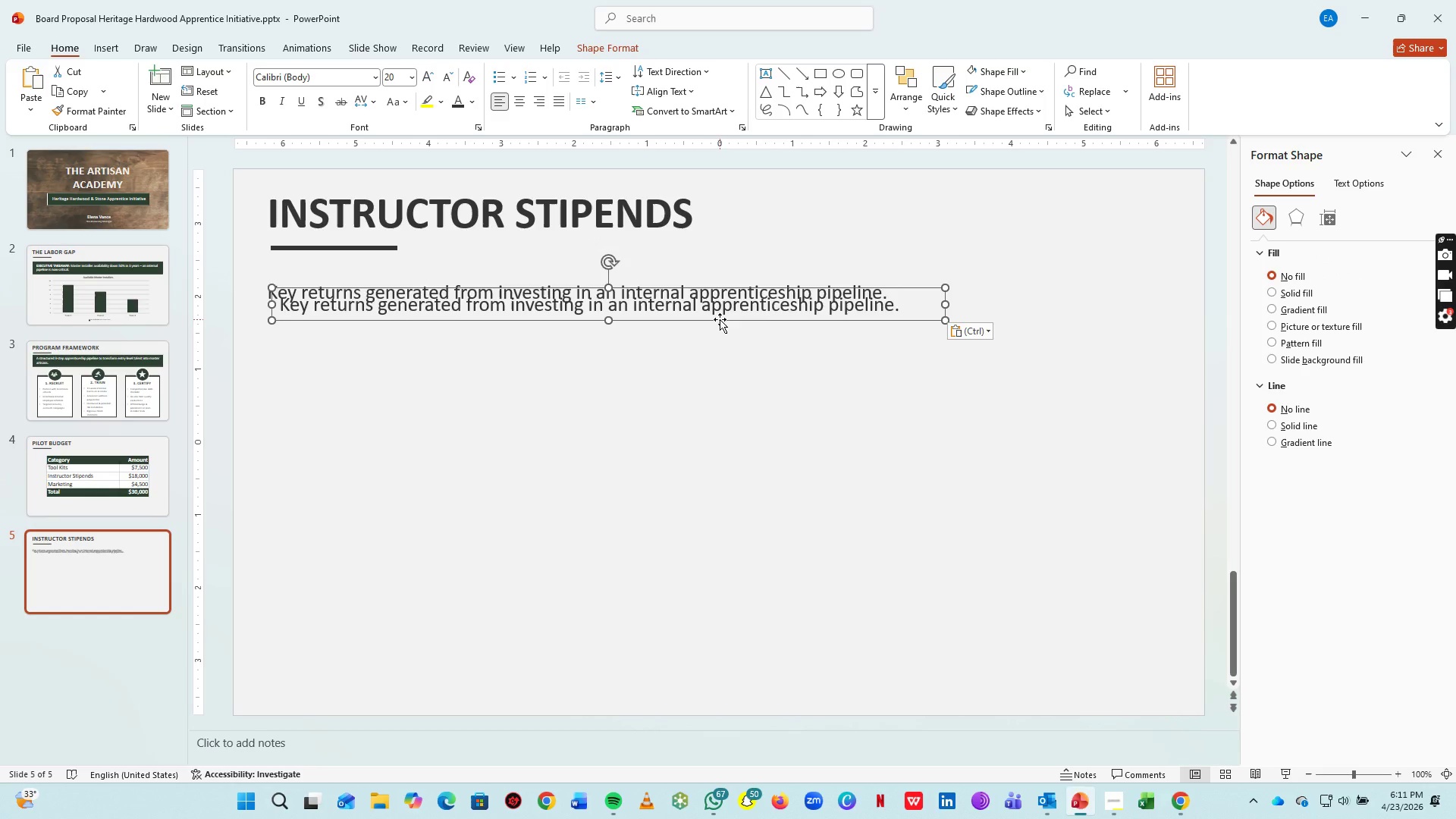 
left_click_drag(start_coordinate=[720, 319], to_coordinate=[726, 519])
 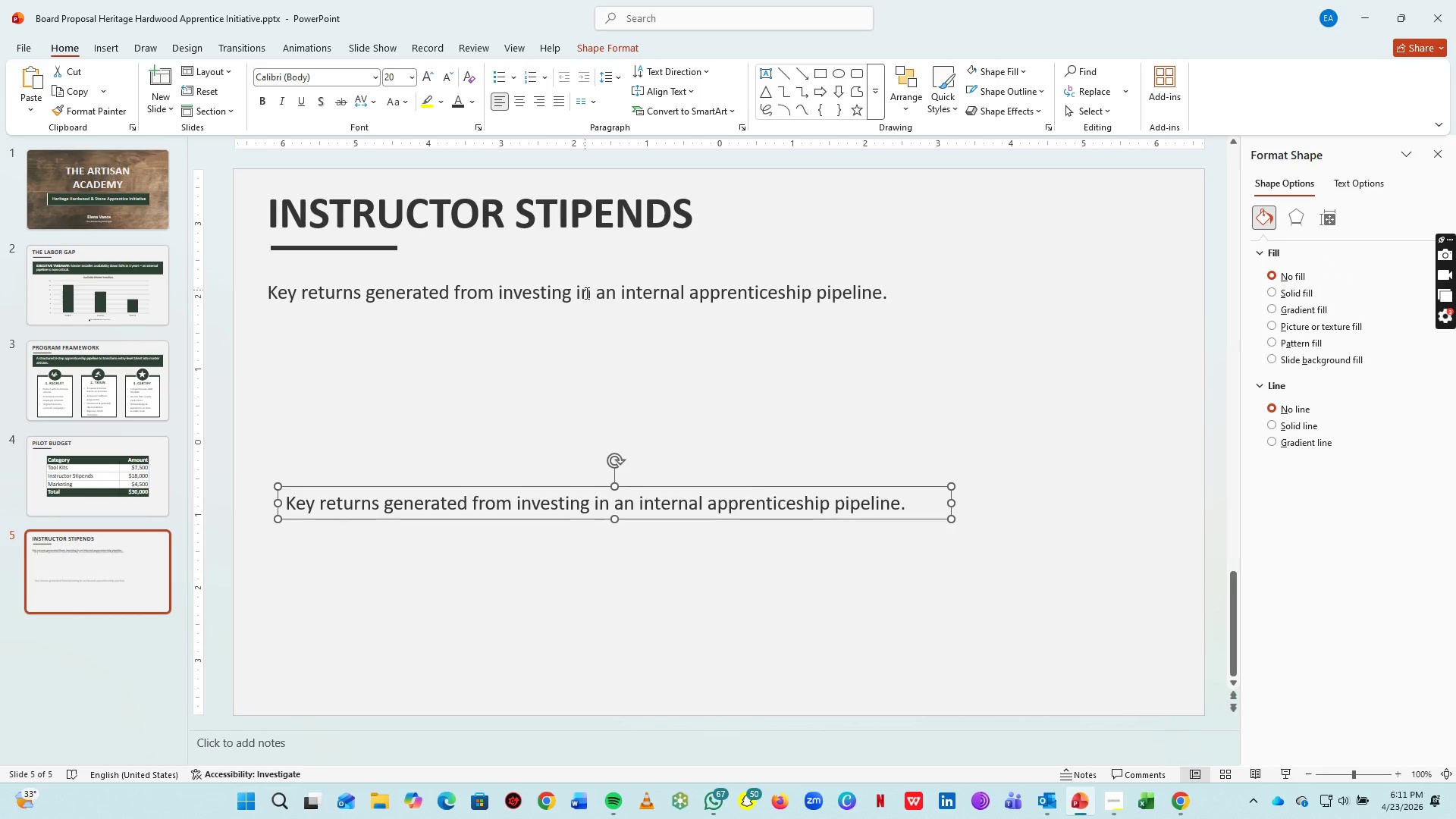 
left_click([586, 293])
 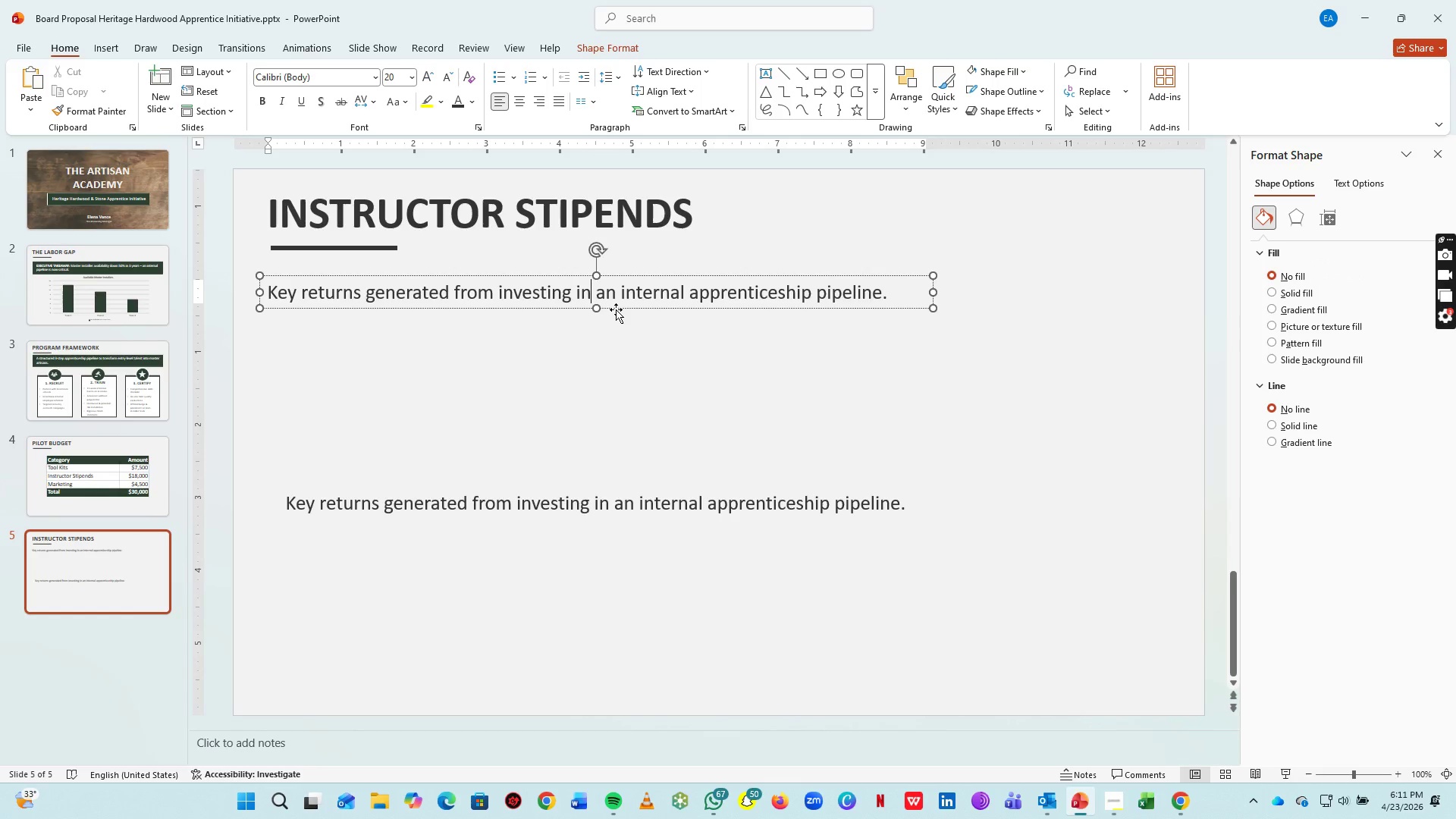 
left_click([617, 309])
 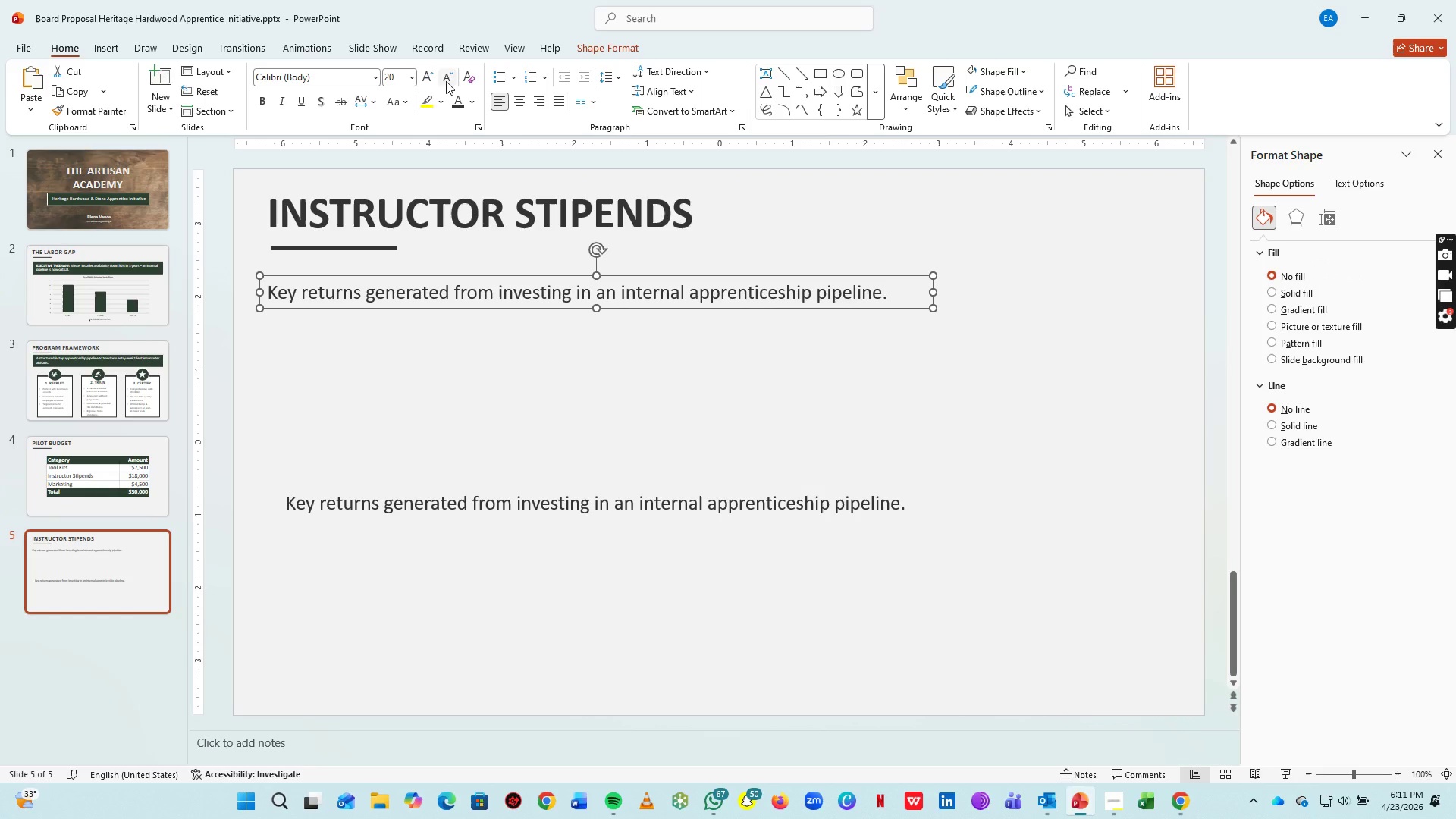 
left_click([449, 80])
 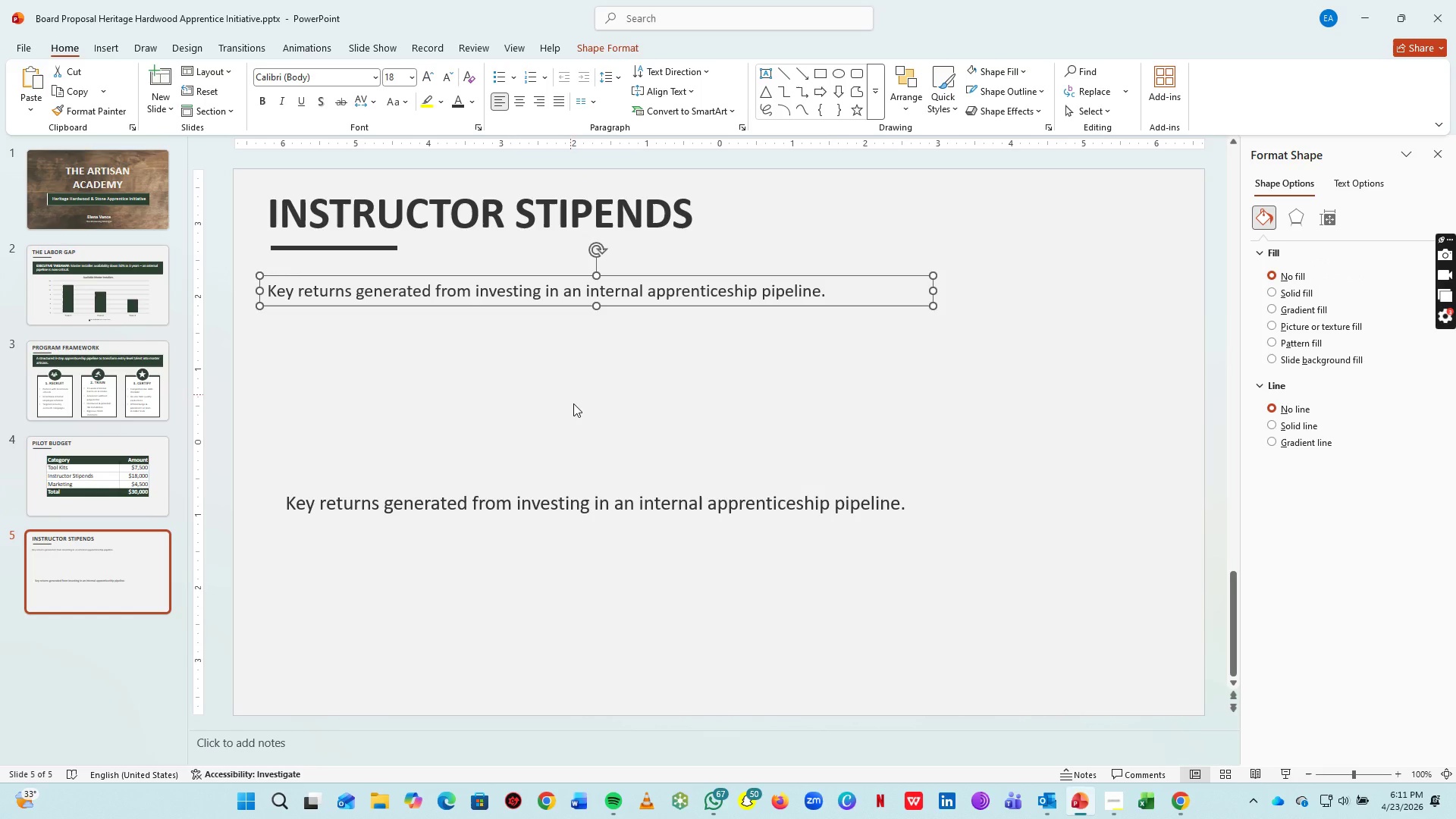 
left_click([577, 409])
 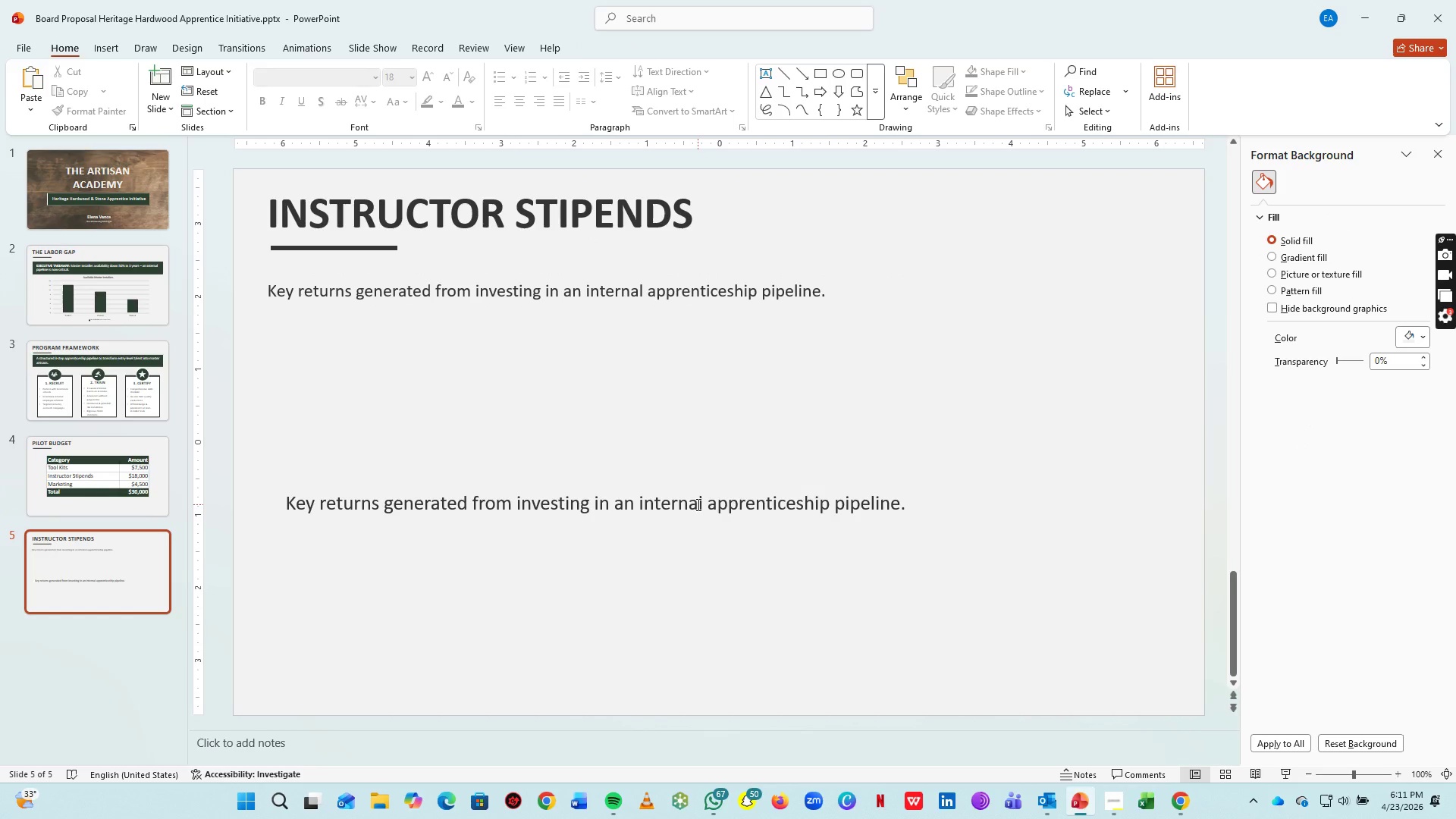 
left_click([697, 507])
 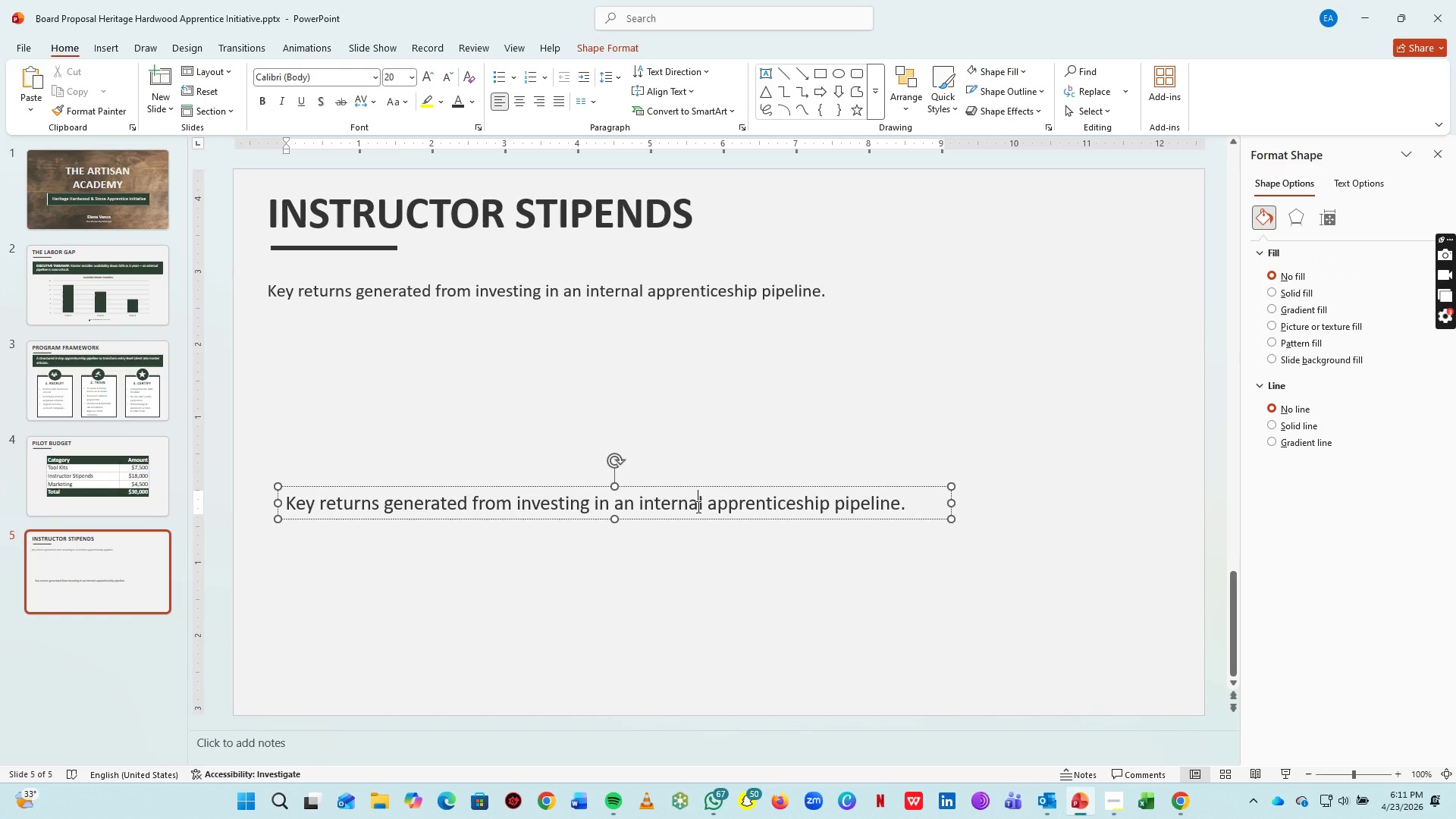 
key(Alt+AltLeft)
 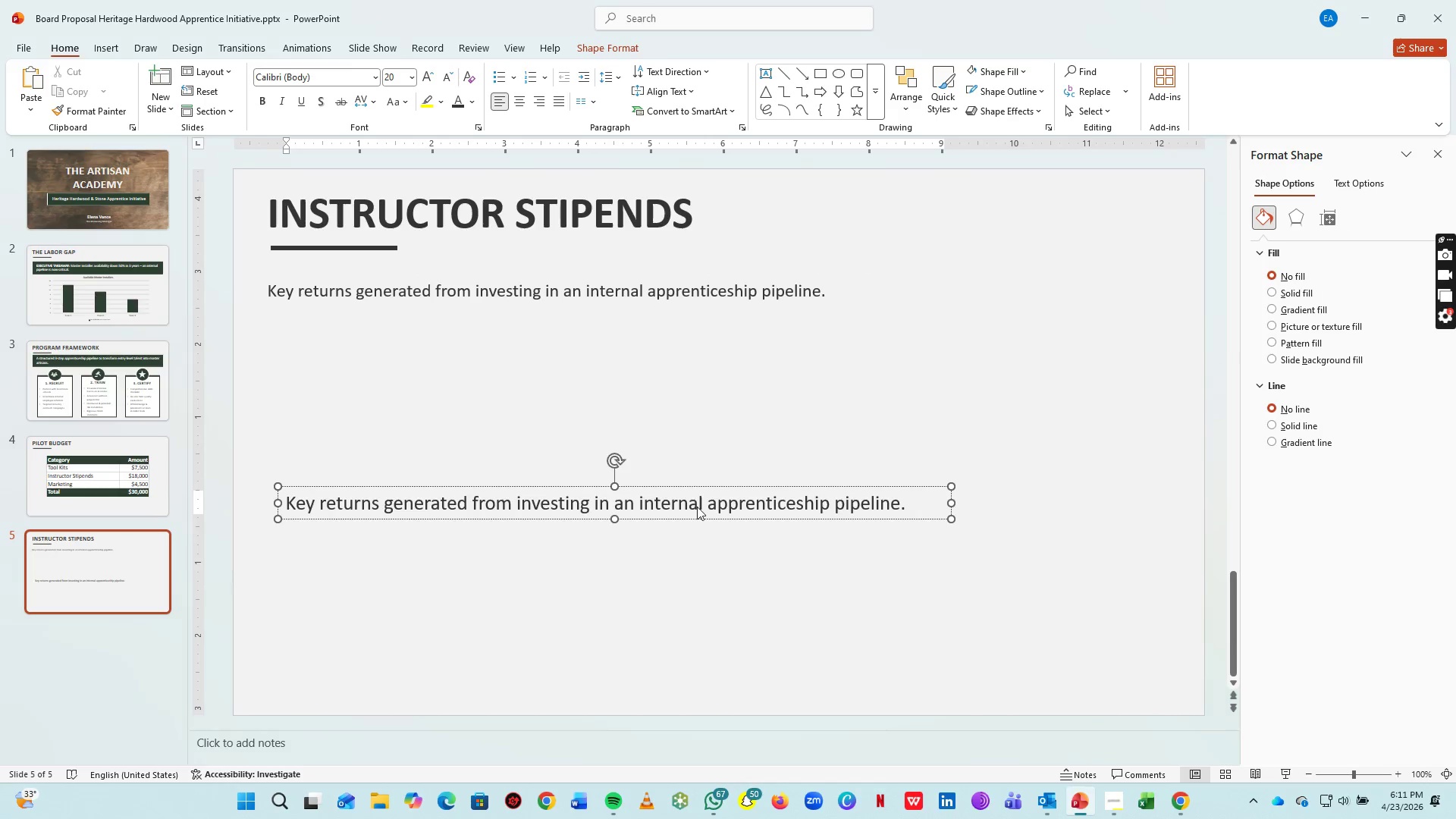 
key(Alt+Tab)